 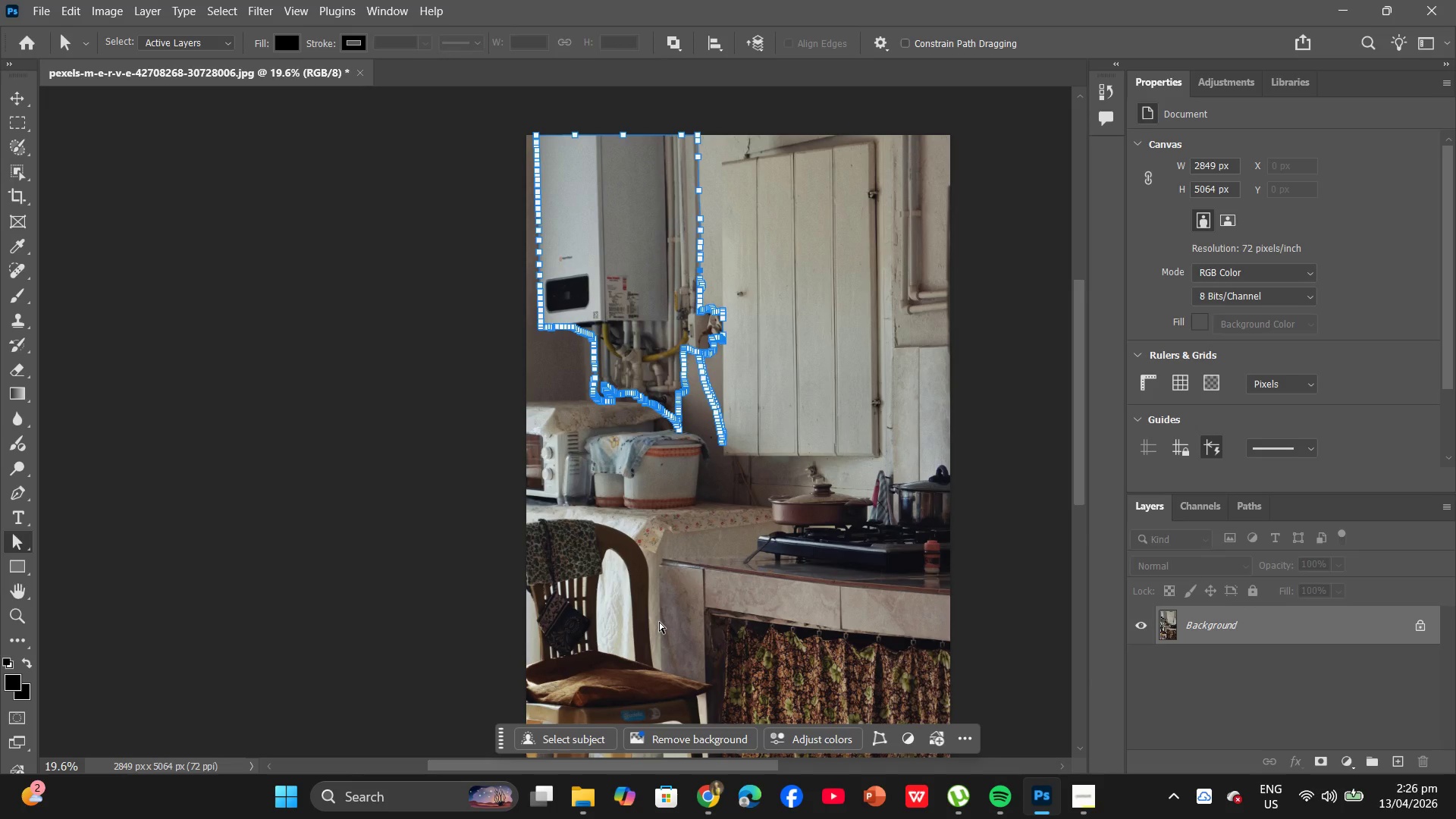 
scroll: coordinate [655, 621], scroll_direction: down, amount: 2.0
 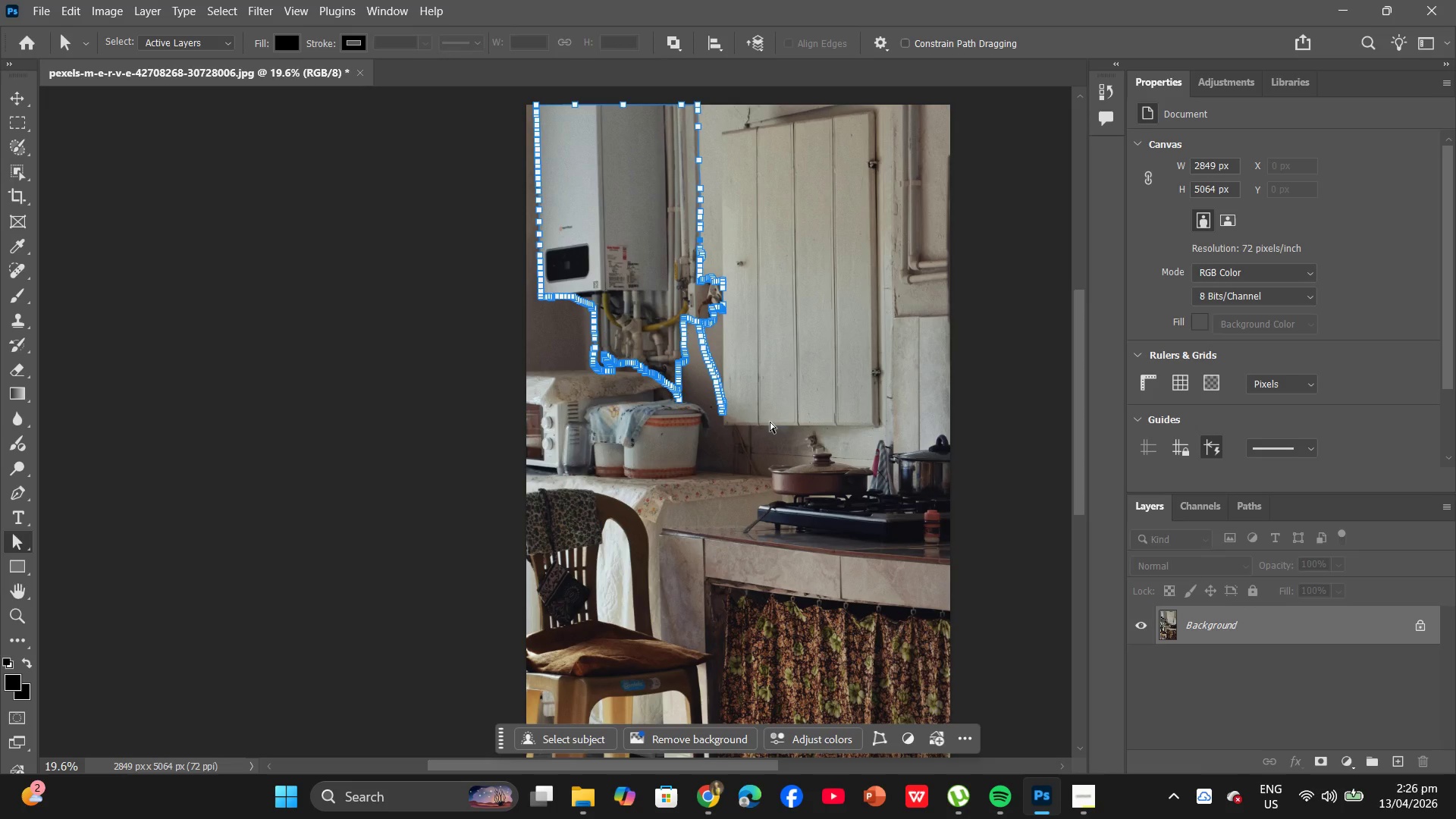 
wait(5.53)
 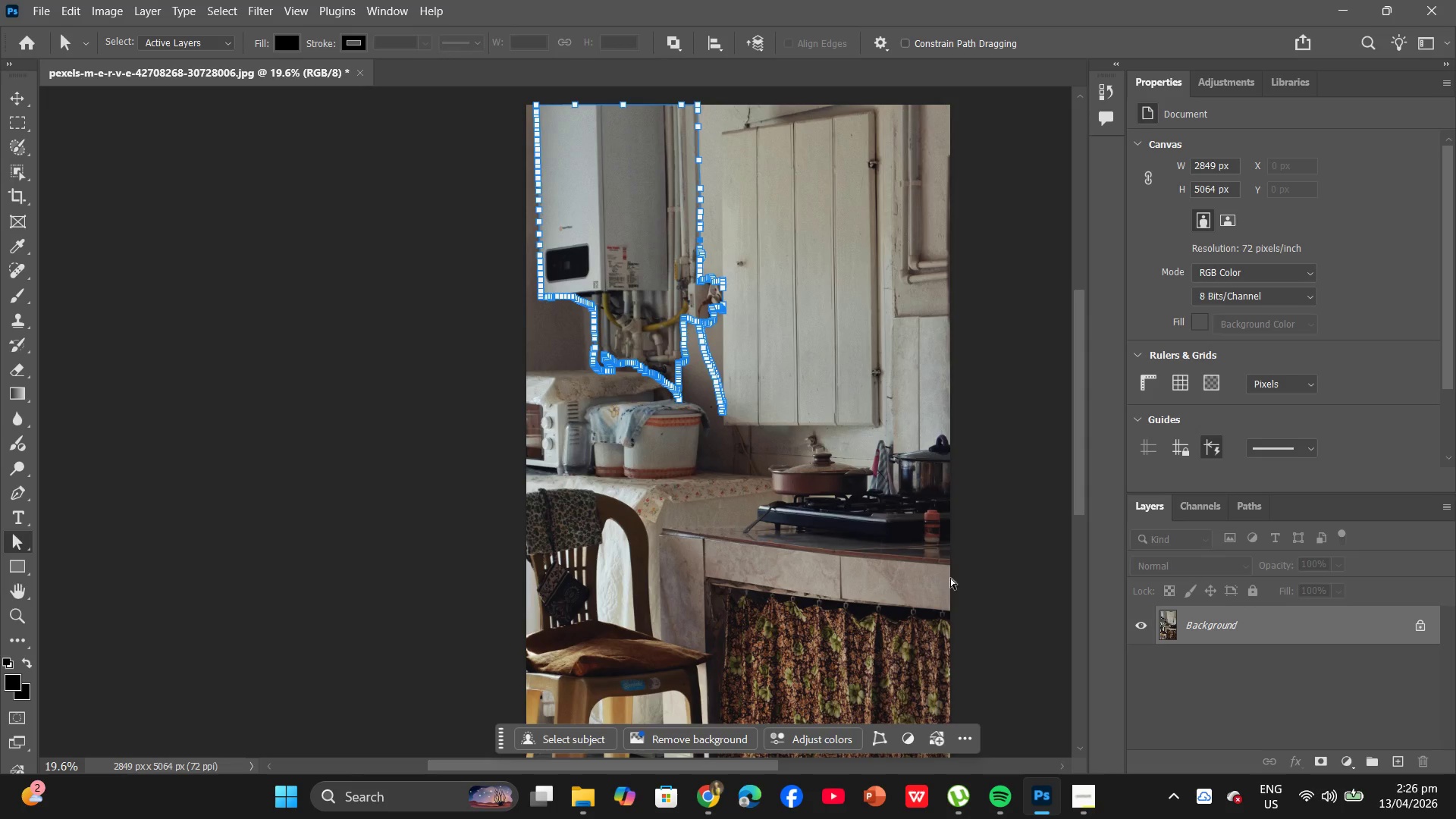 
hold_key(key=AltLeft, duration=1.22)
scroll: coordinate [585, 353], scroll_direction: up, amount: 35.0
 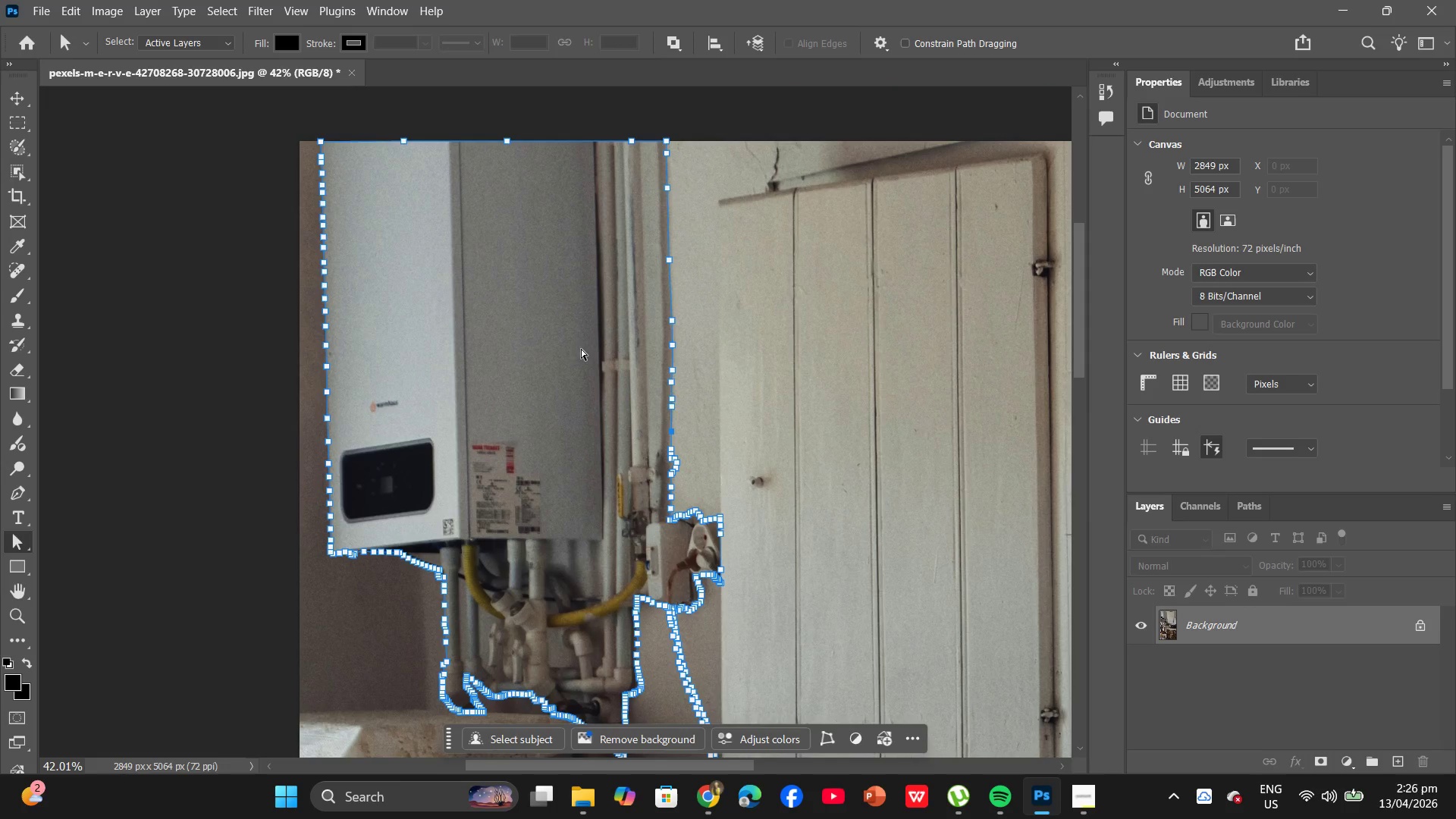 
scroll: coordinate [755, 487], scroll_direction: down, amount: 5.0
 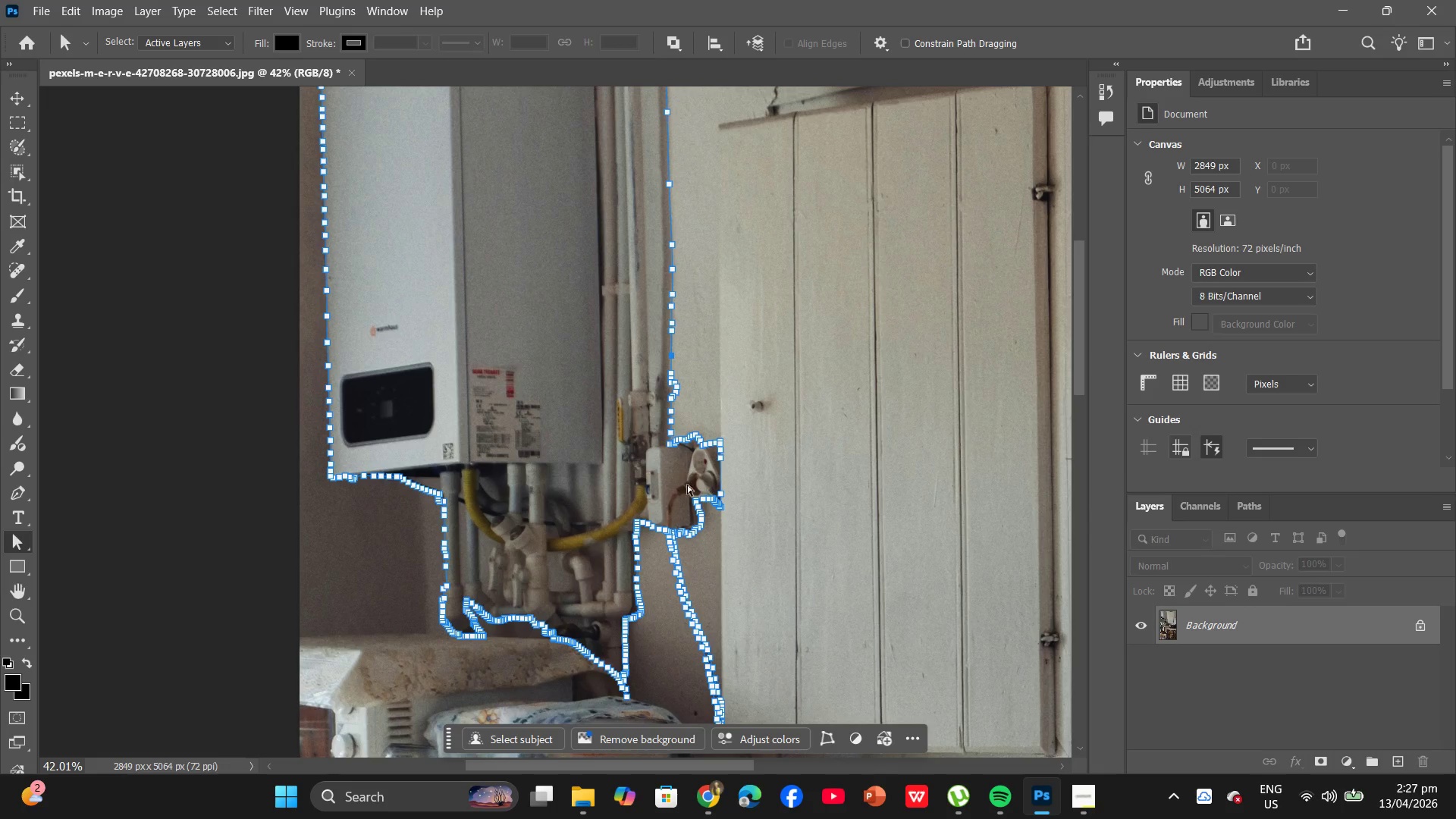 
wait(5.86)
 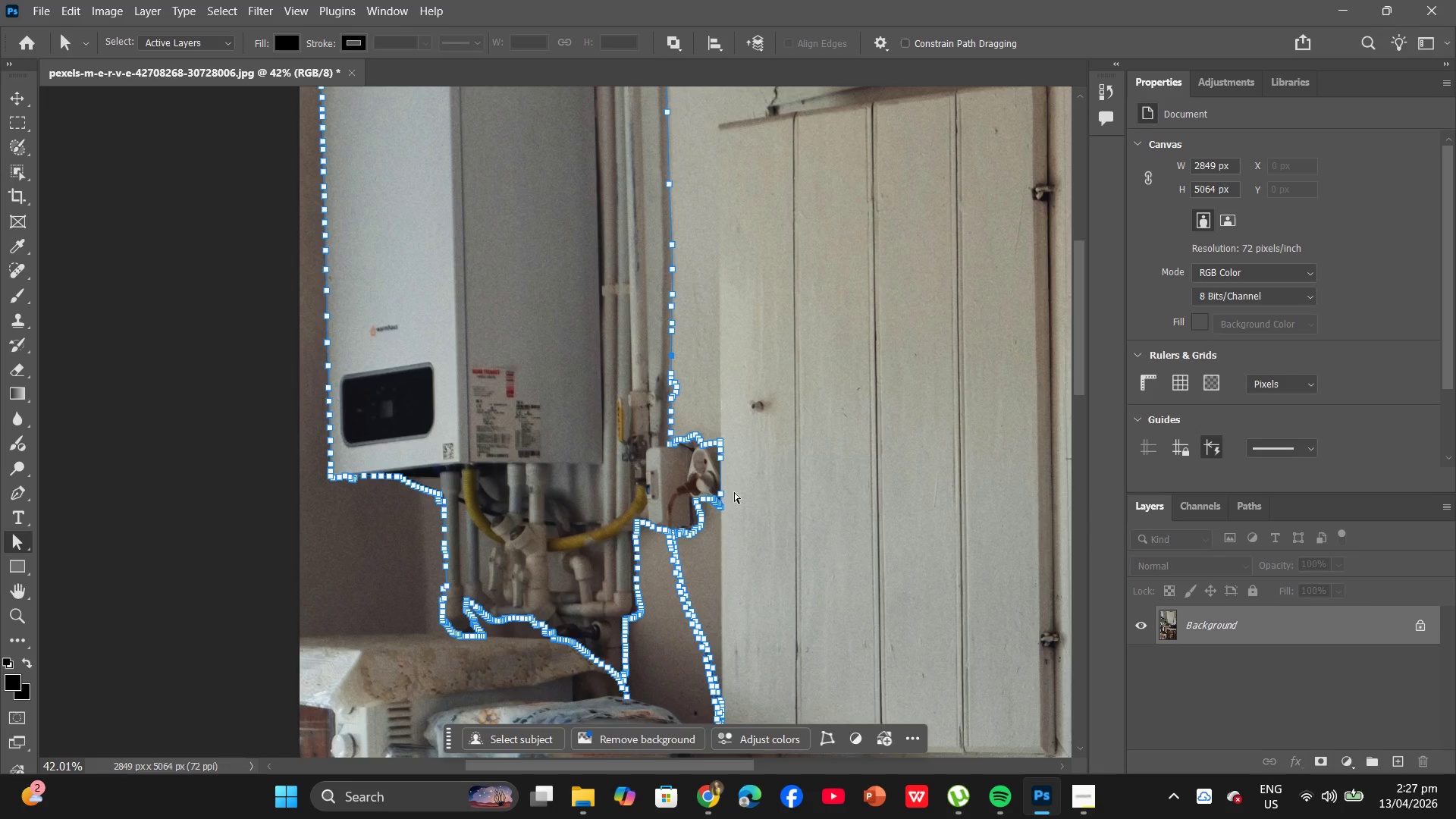 
right_click([21, 573])
 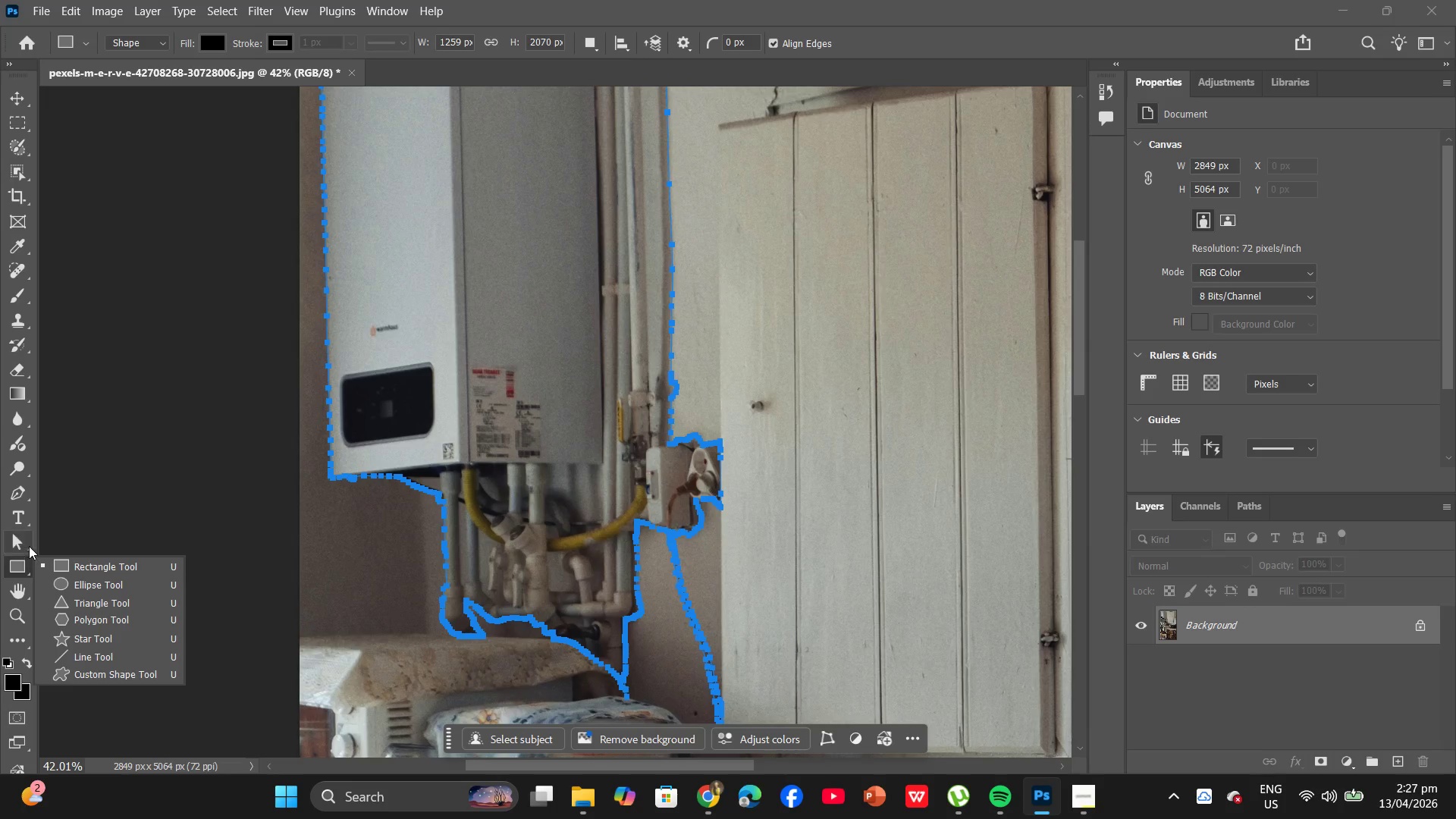 
right_click([28, 544])
 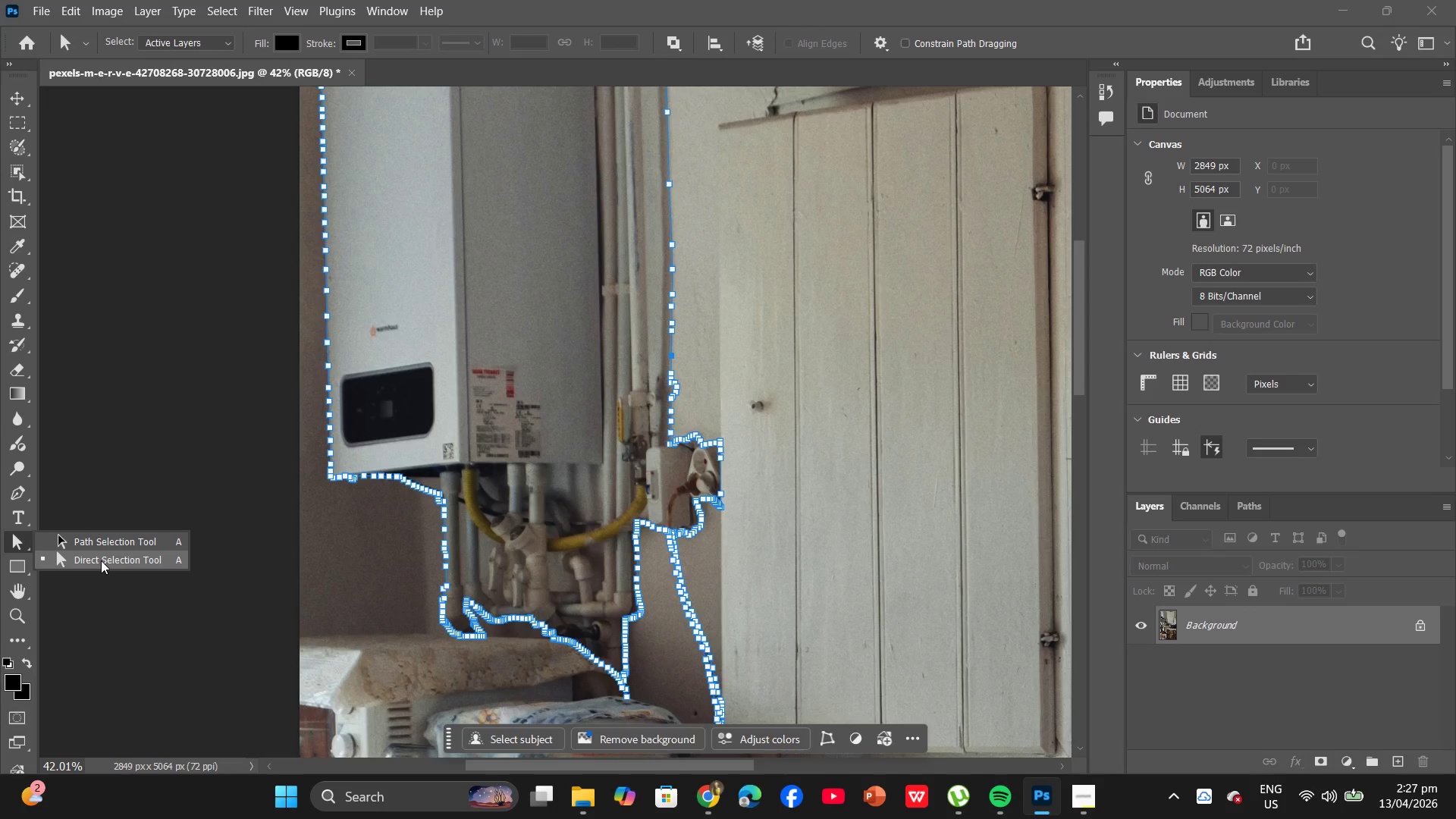 
left_click([103, 560])
 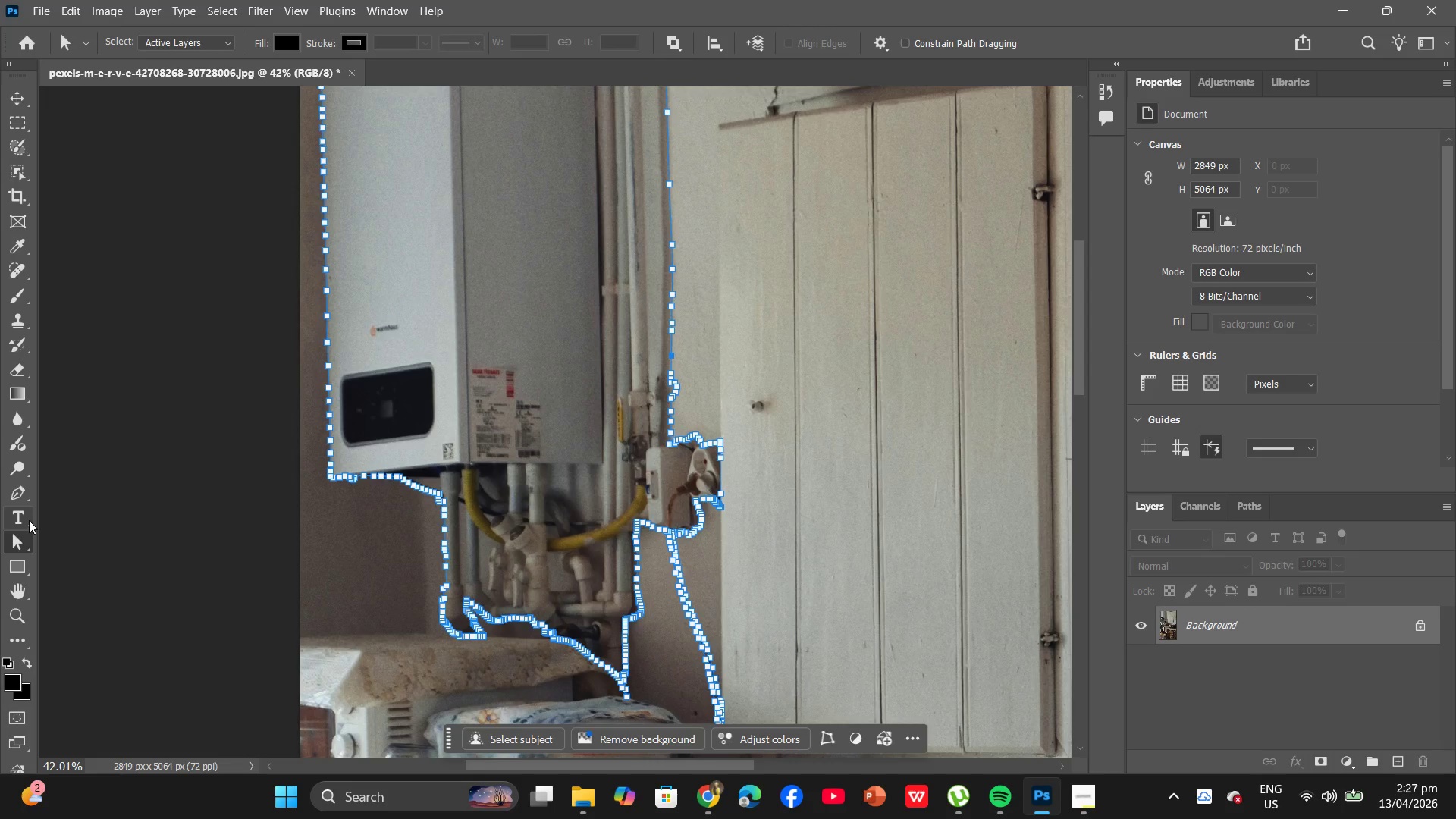 
right_click([26, 546])
 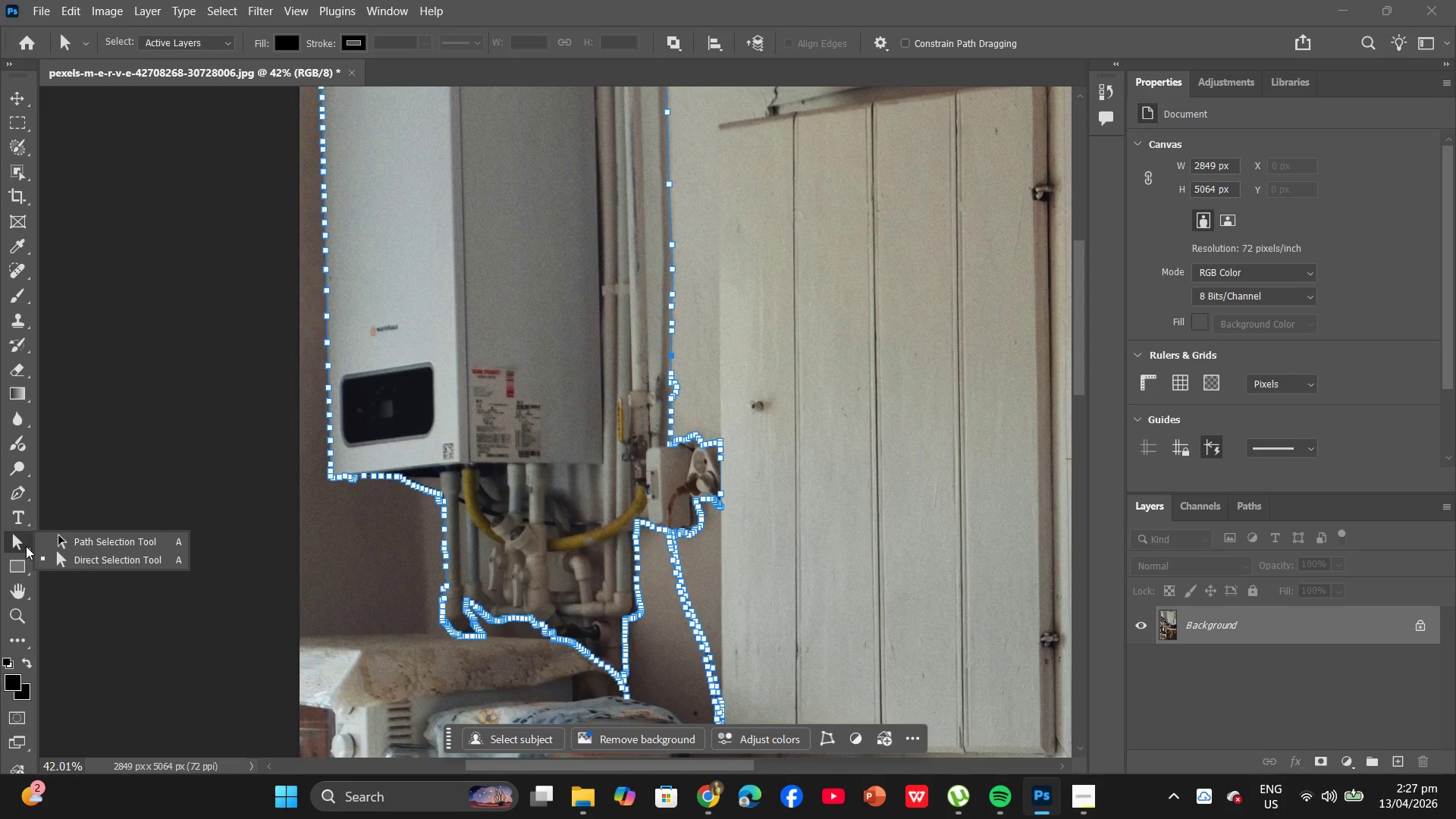 
right_click([26, 546])
 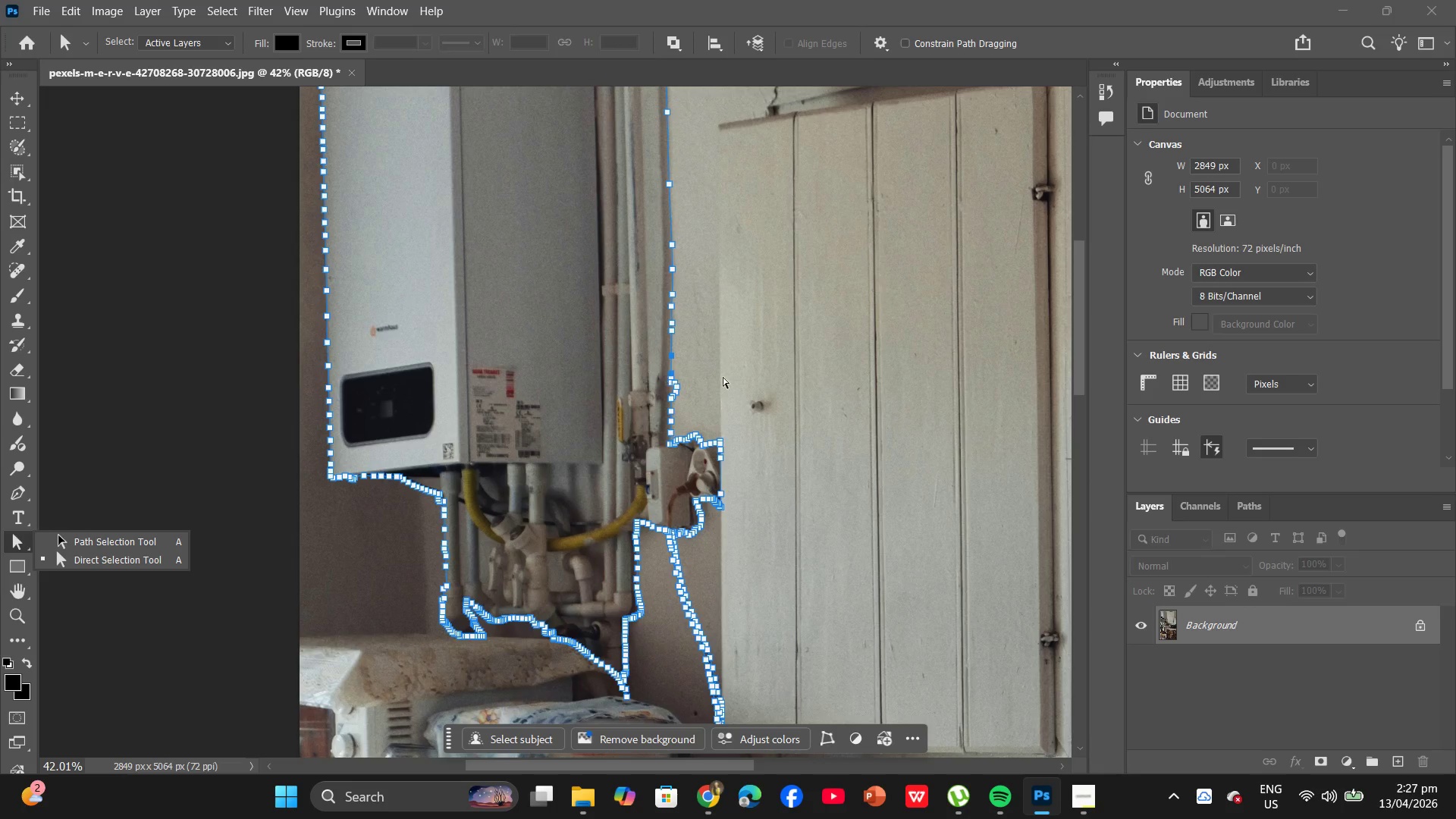 
wait(5.92)
 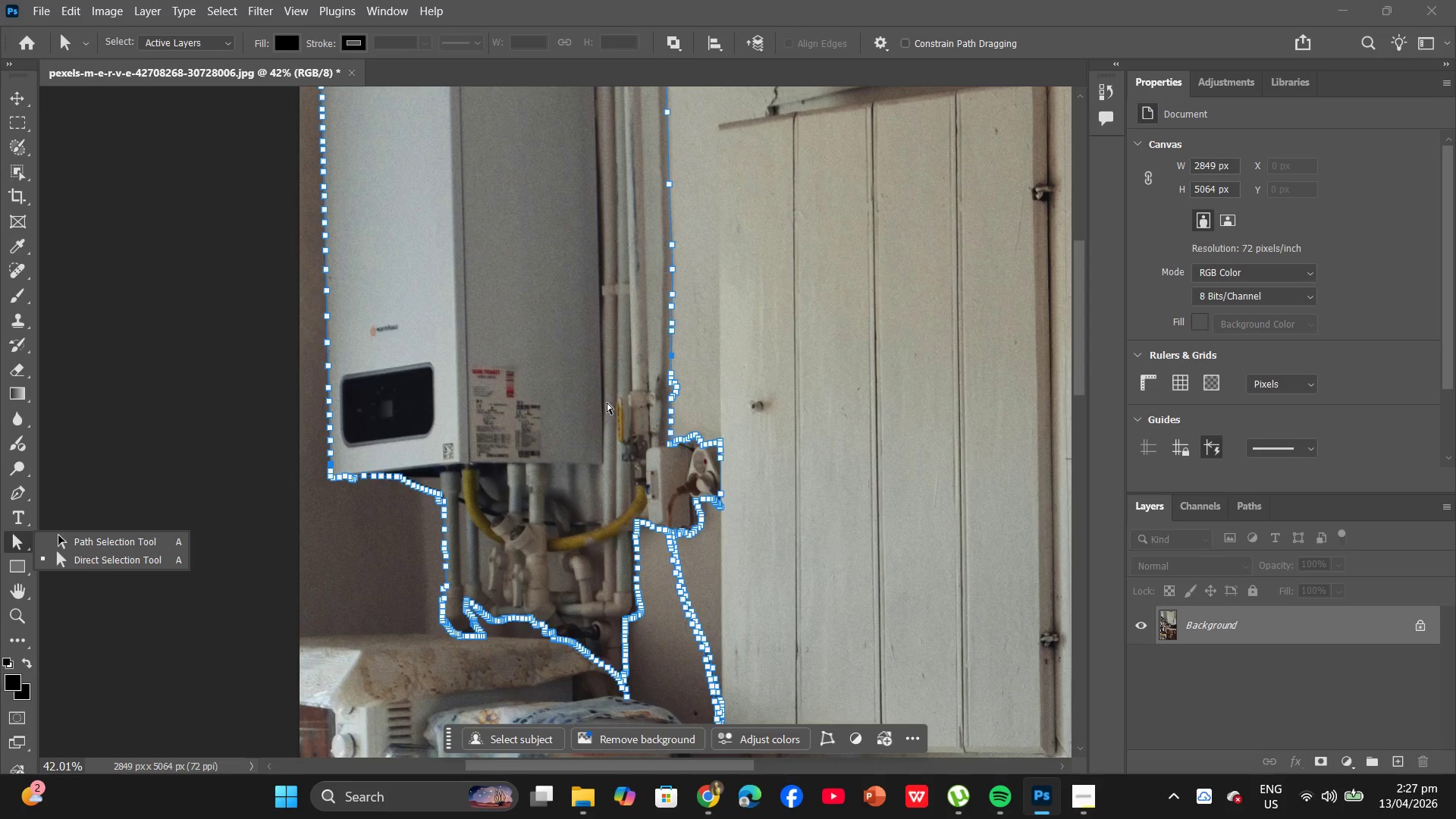 
left_click([1072, 799])